 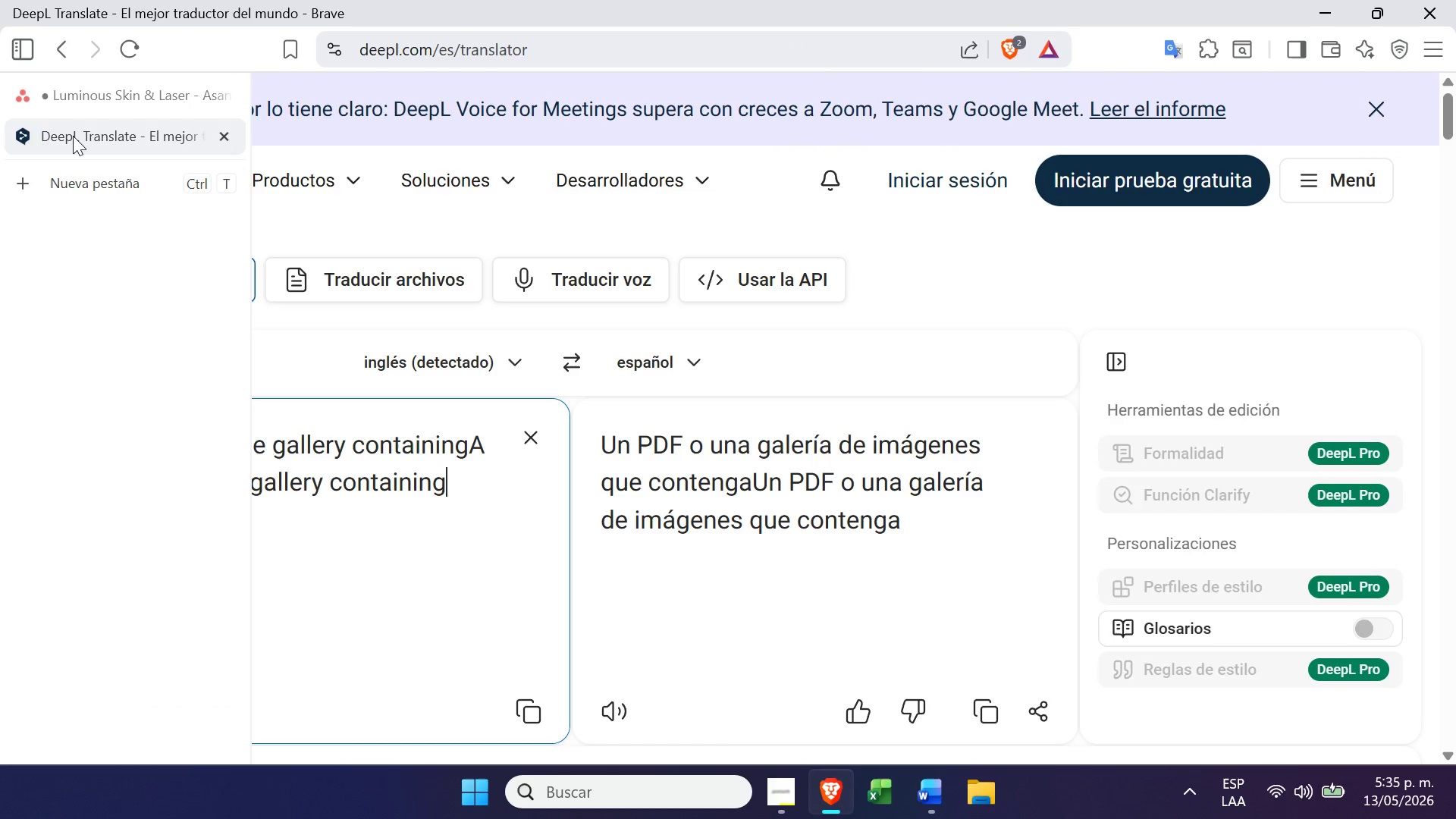 
left_click([525, 435])
 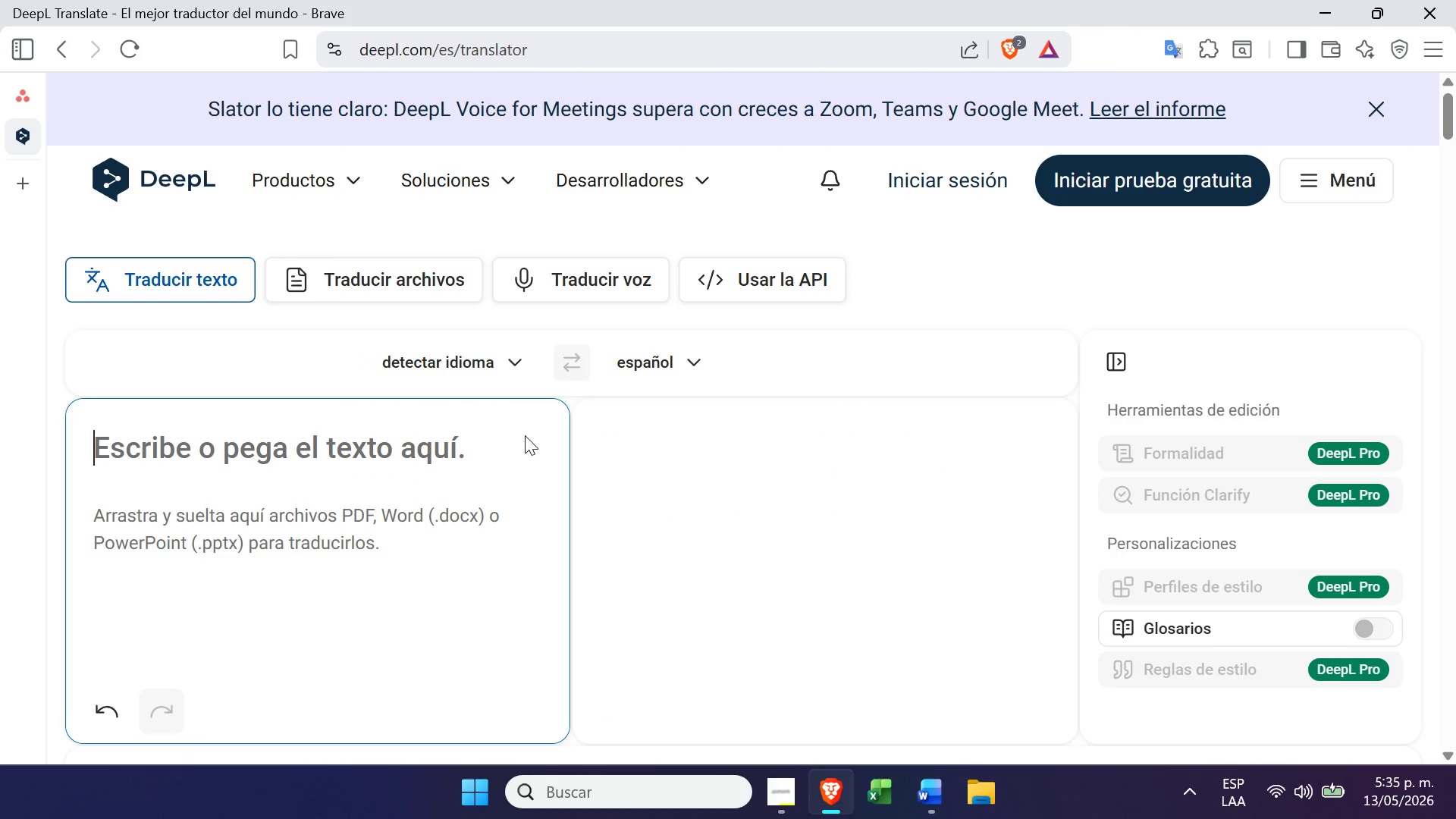 
key(Control+ControlLeft)
 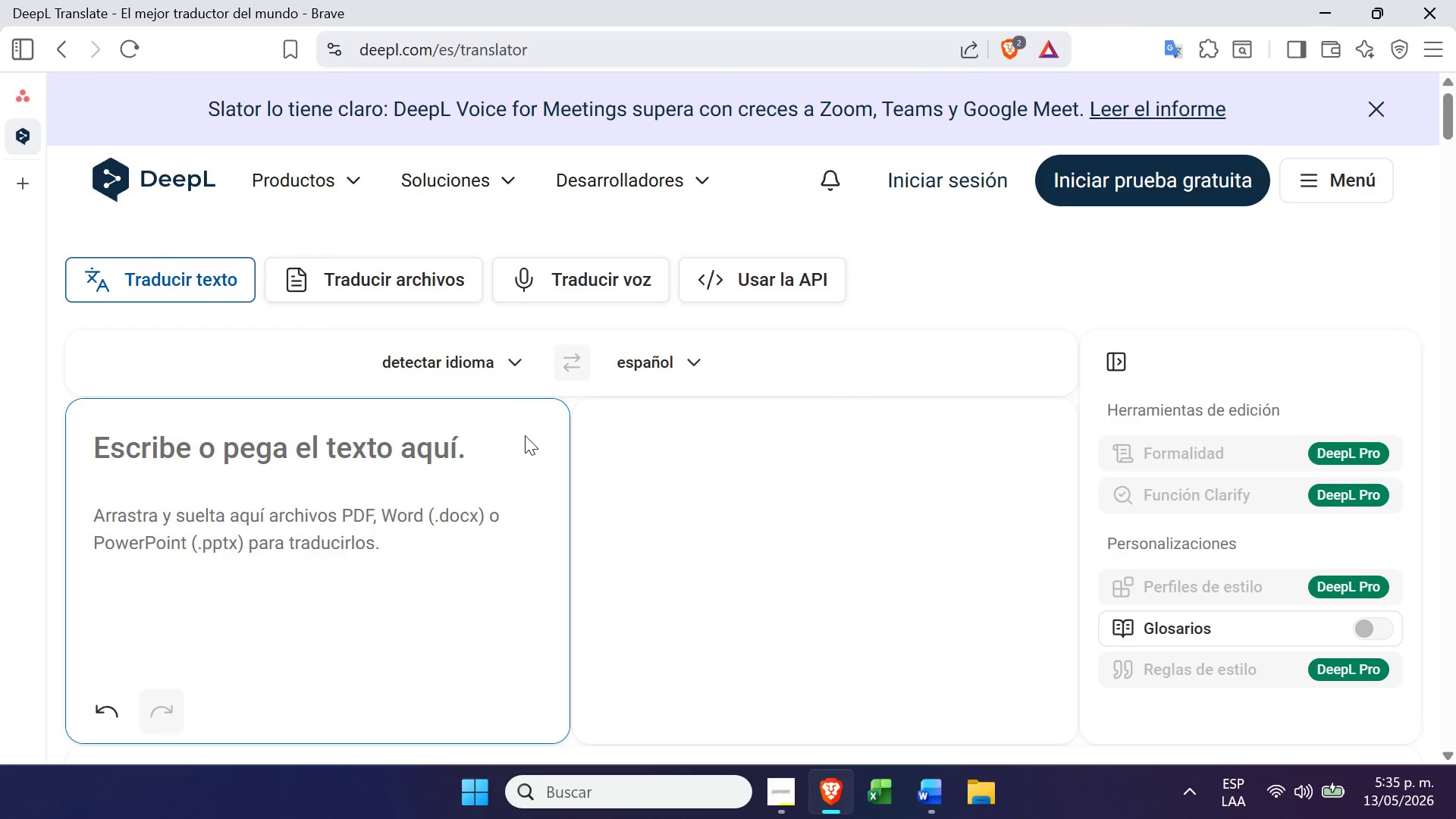 
key(Control+V)
 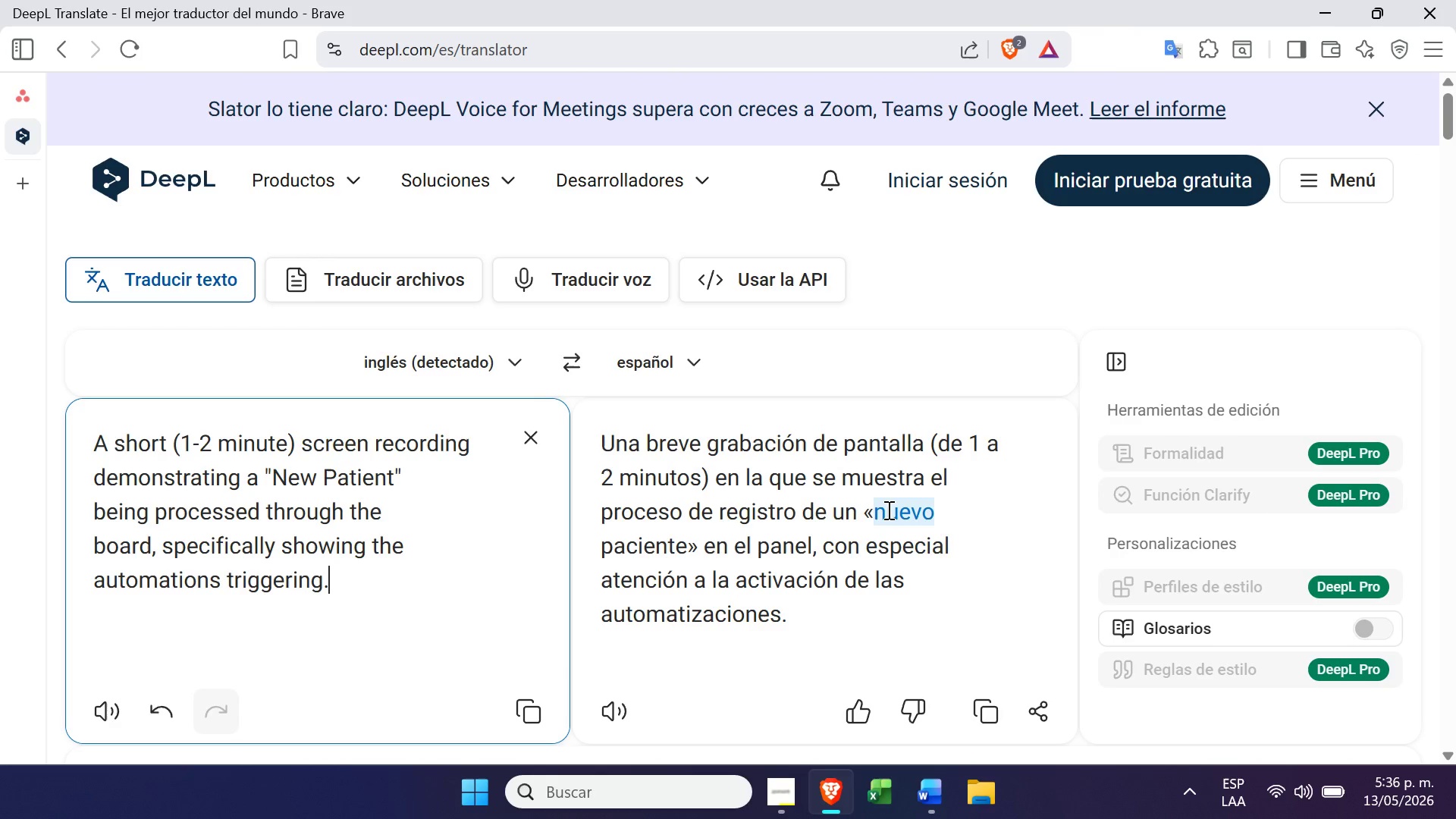 
wait(91.22)
 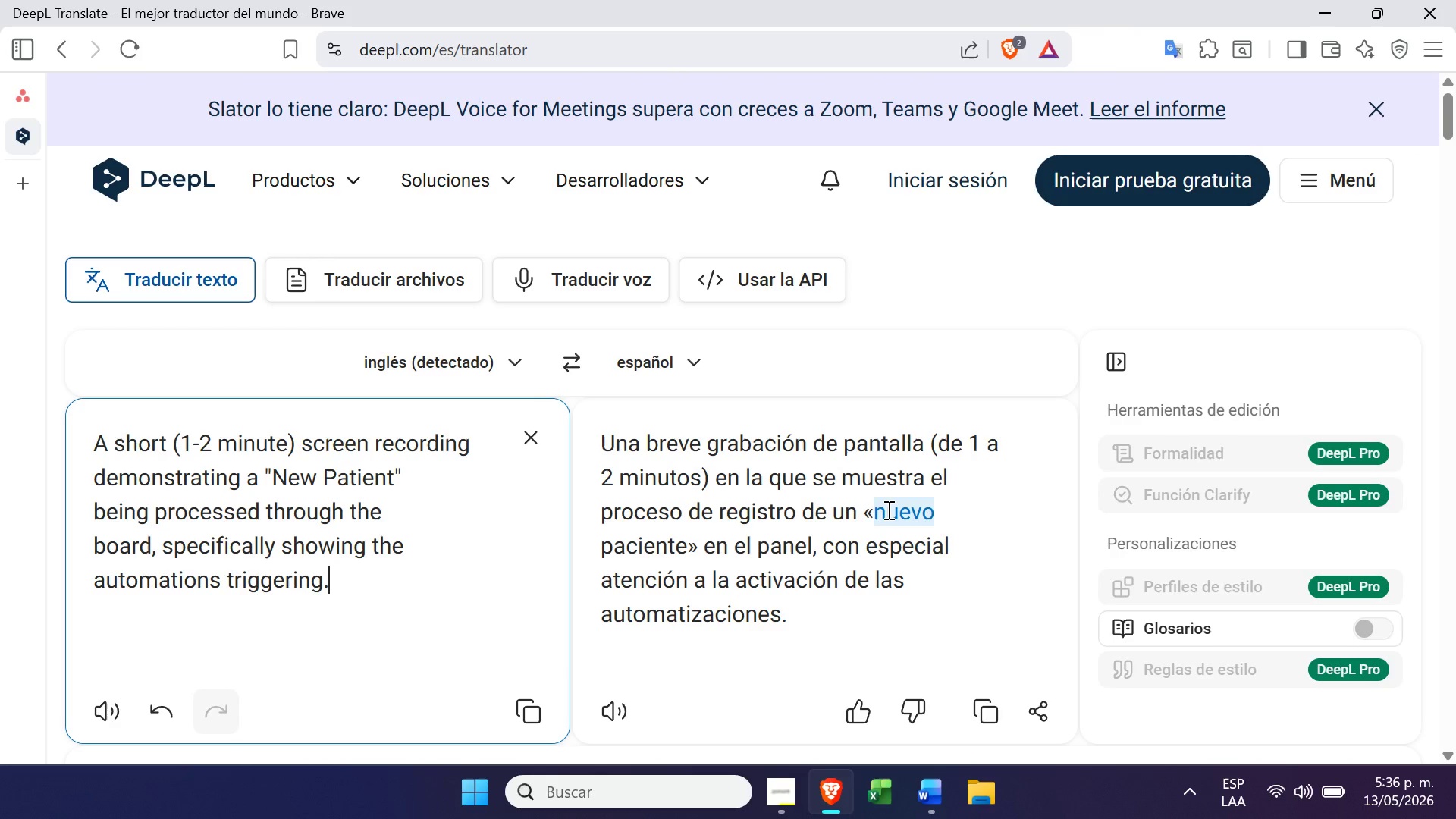 
left_click([780, 806])